 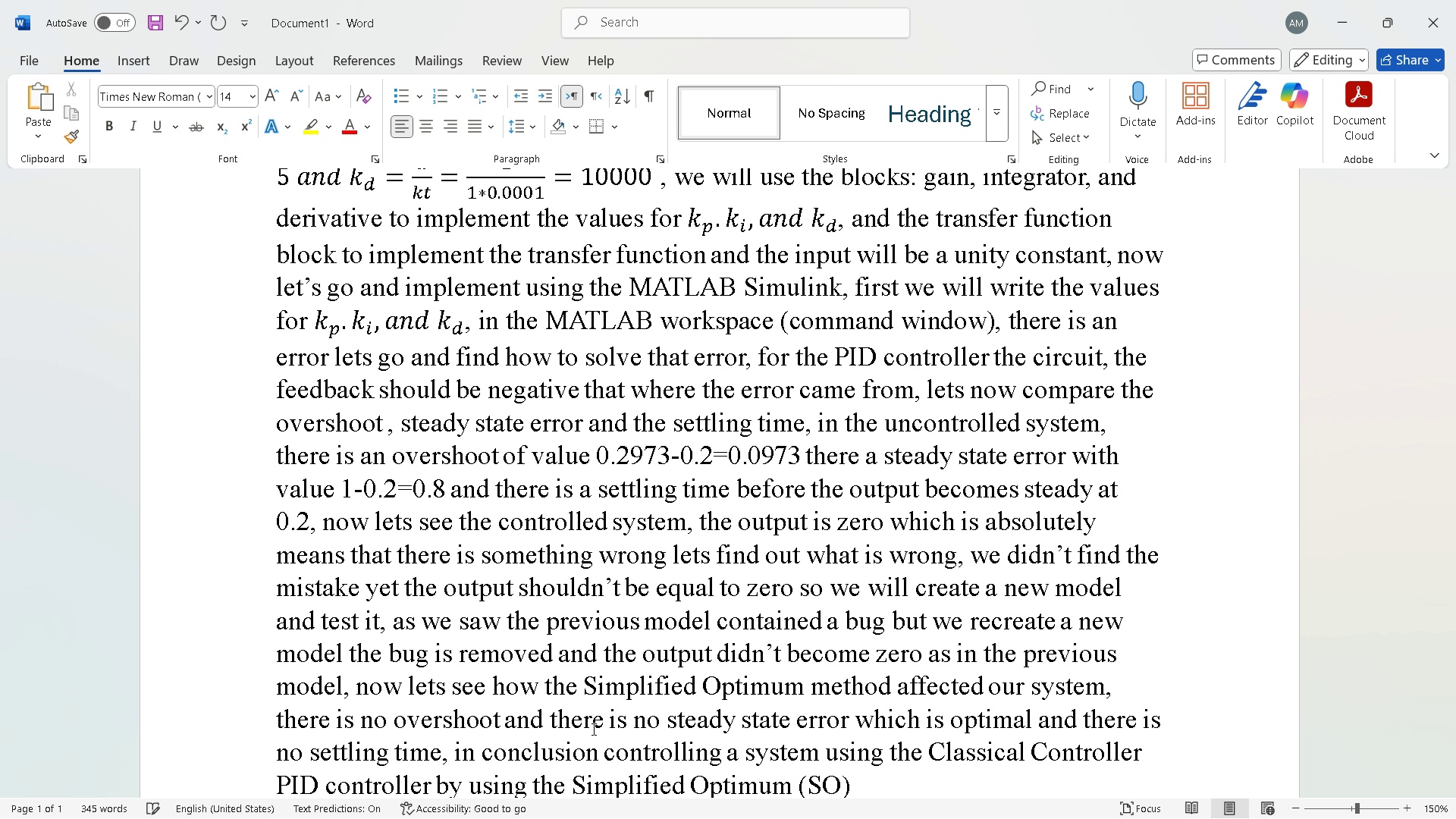 
key(ArrowRight)
 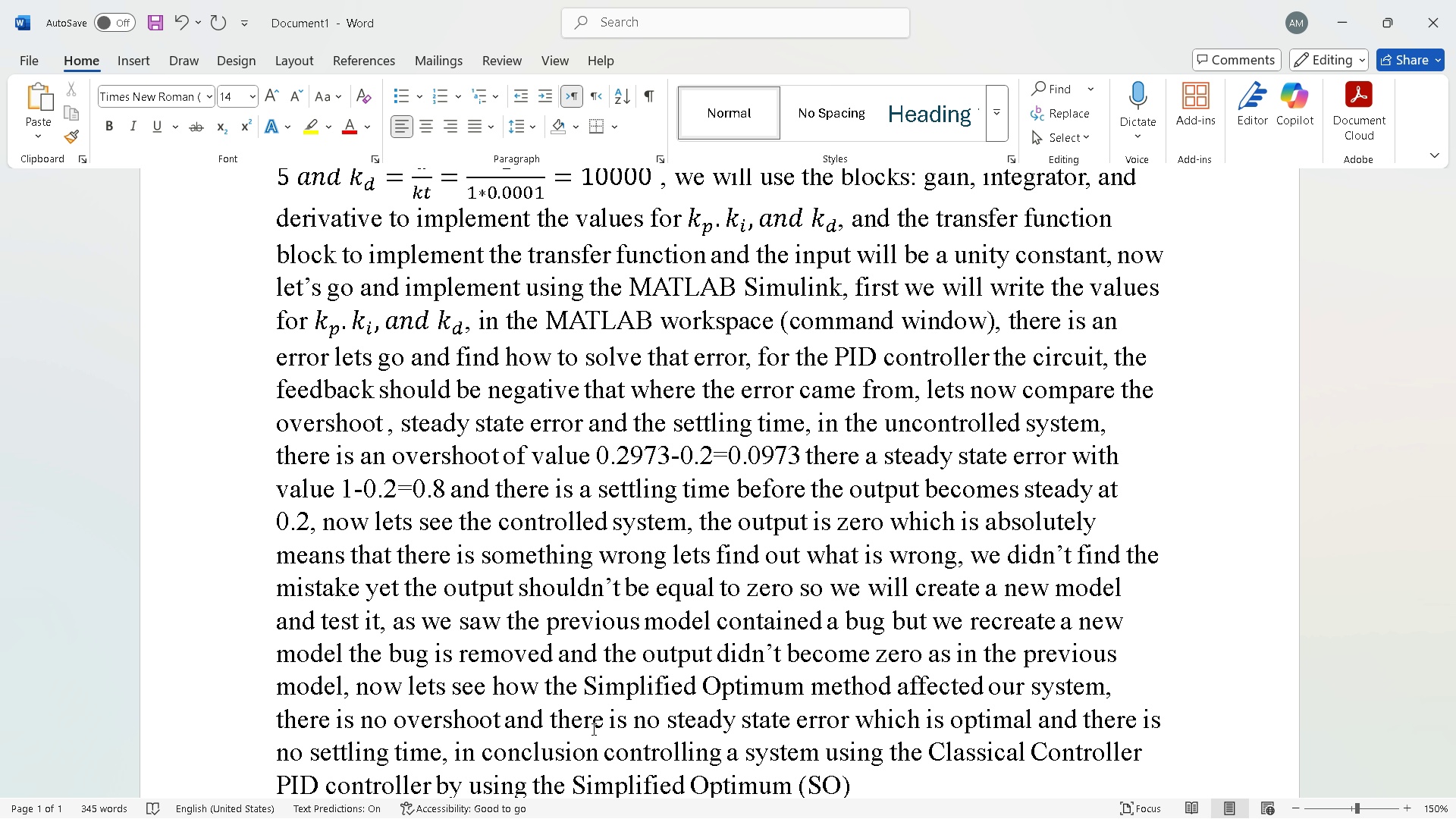 
type( method is effective to )
 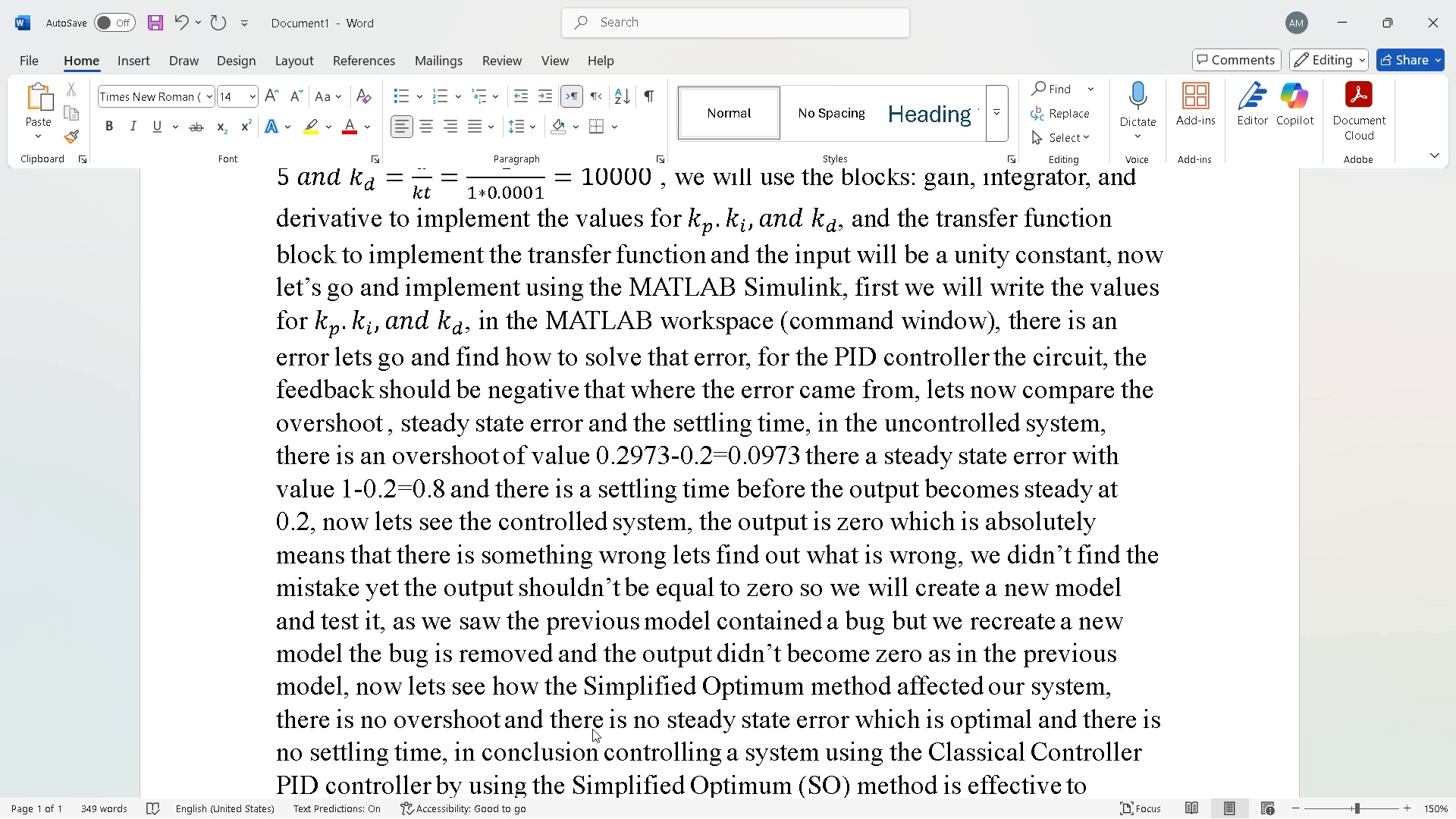 
type(tune the system and remove the or)
key(Backspace)
type(vershoot steady state ero)
key(Backspace)
type(roe)
key(Backspace)
type(r and the ste)
key(Backspace)
key(Backspace)
type(ettling time the only that tha)
key(Backspace)
key(Backspace)
key(Backspace)
type(exists is the rise time which in)
key(Backspace)
type(s normal. thanks)
 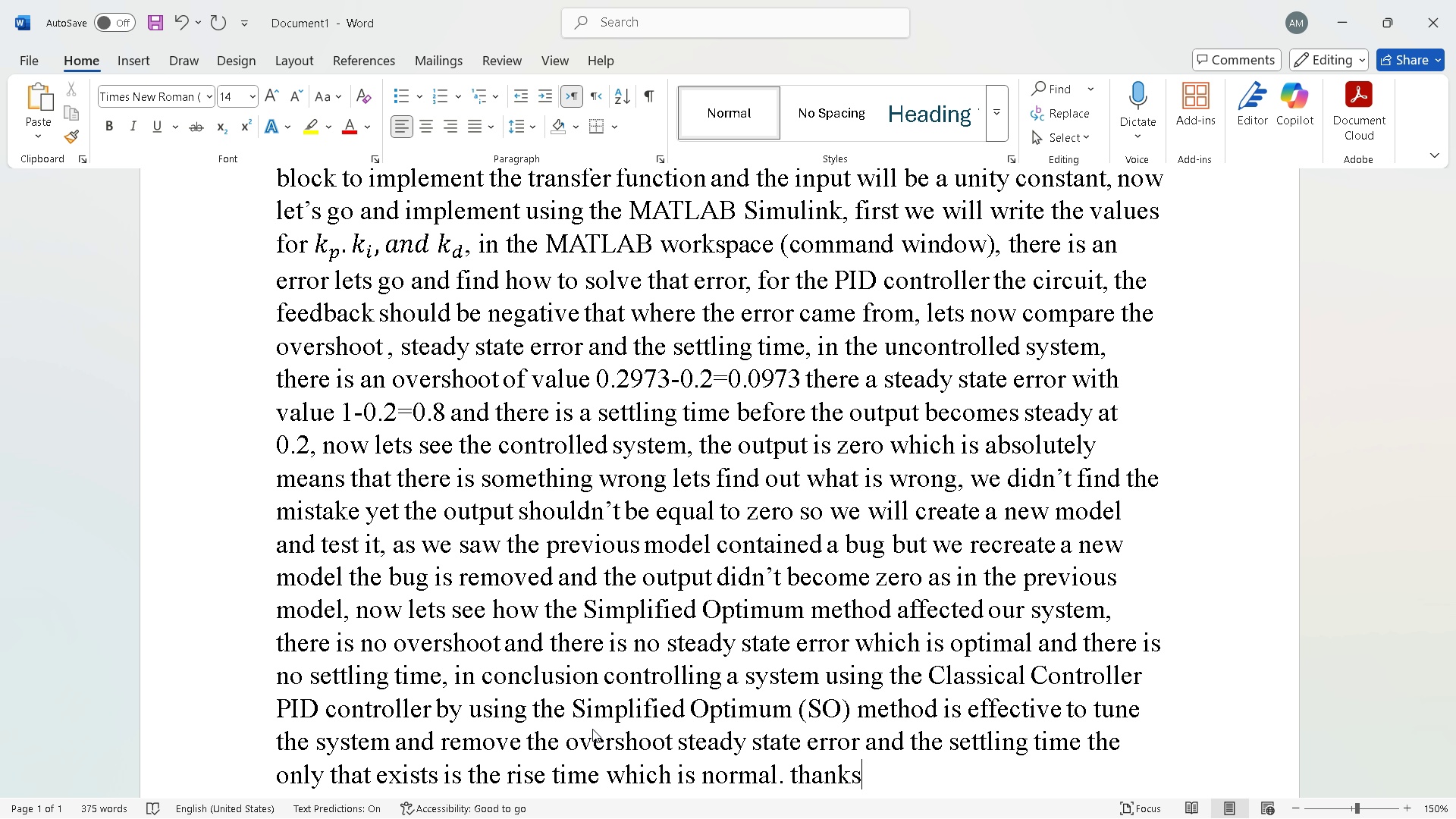 
key(Enter)